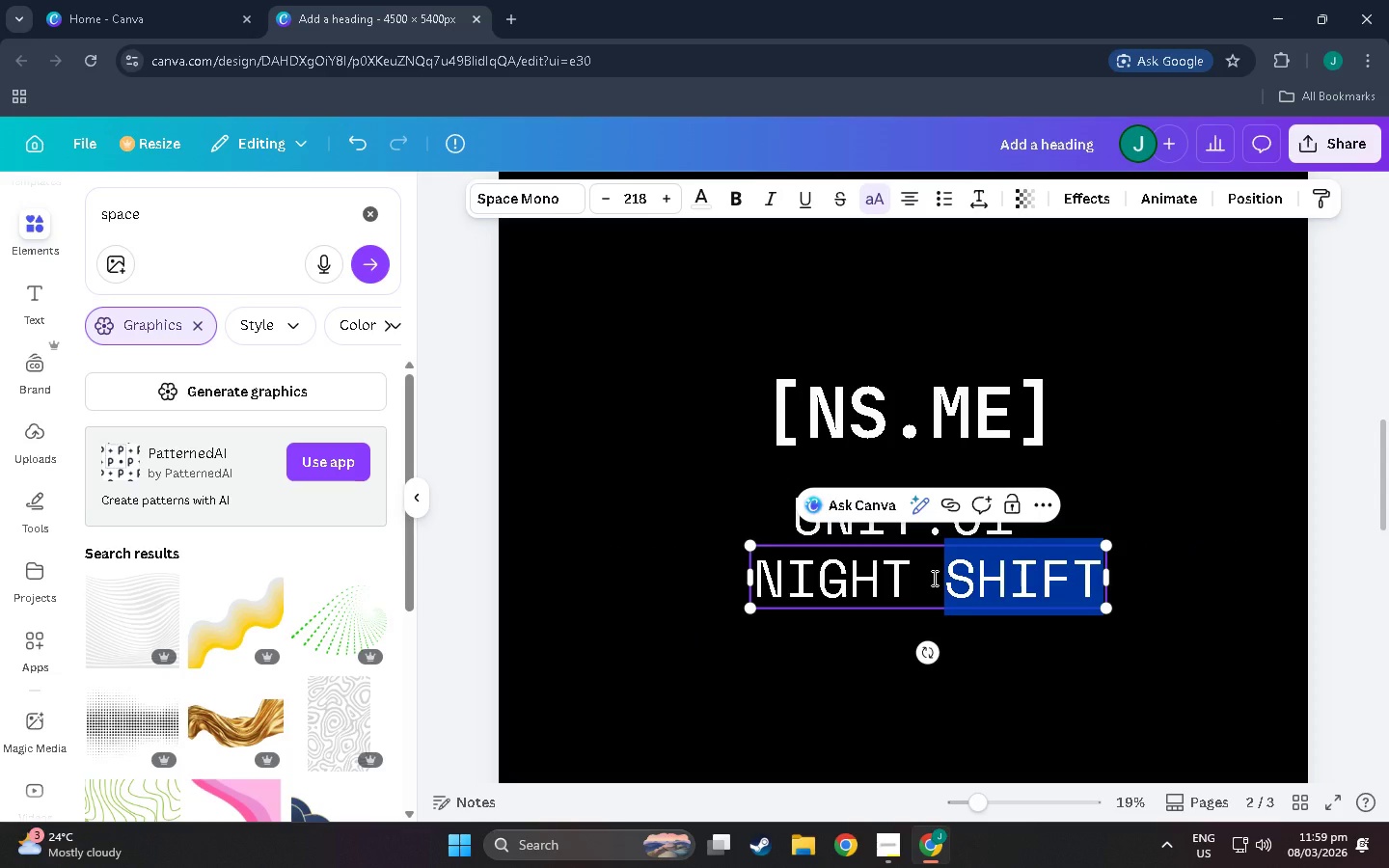 
triple_click([933, 577])
 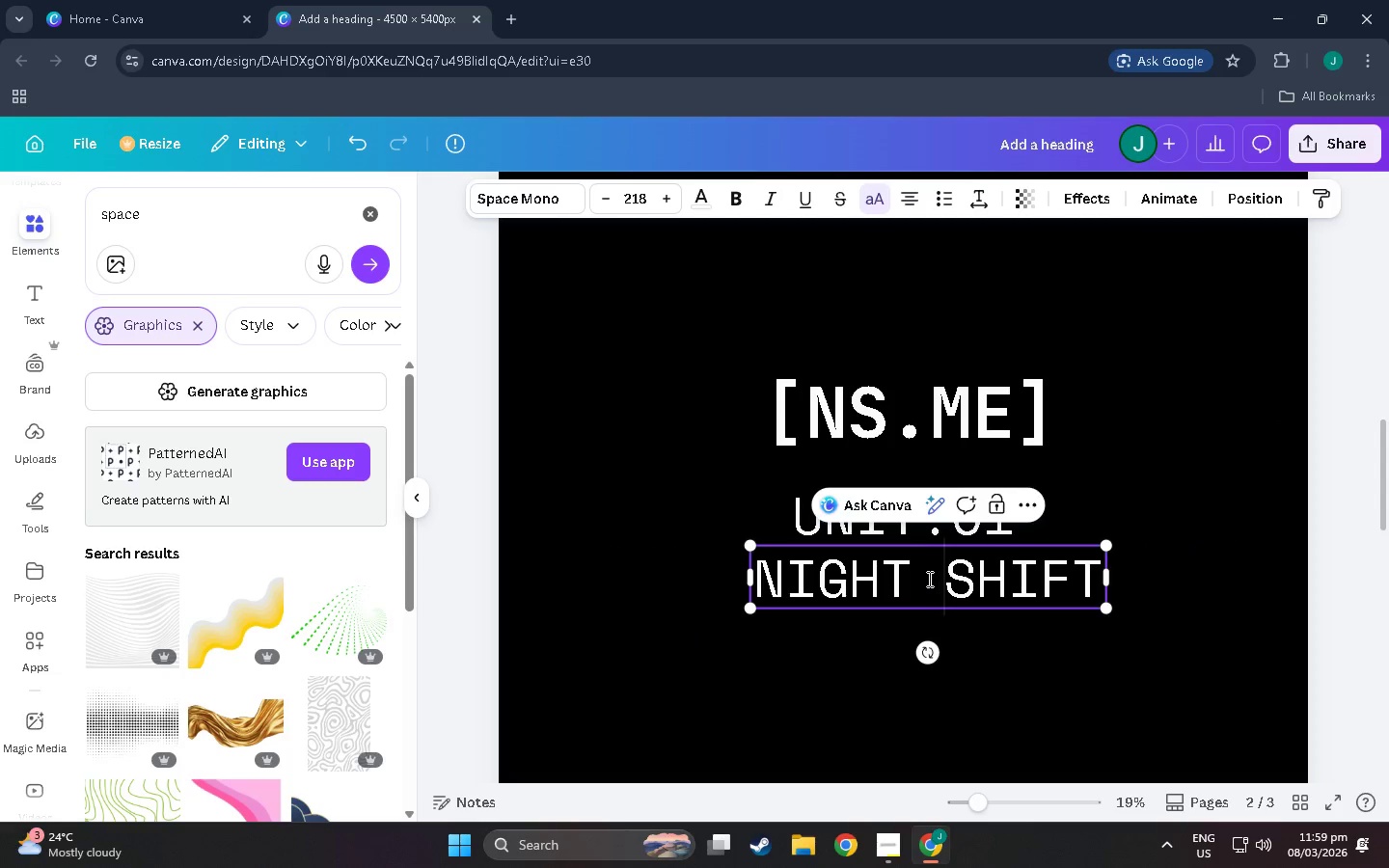 
triple_click([928, 579])
 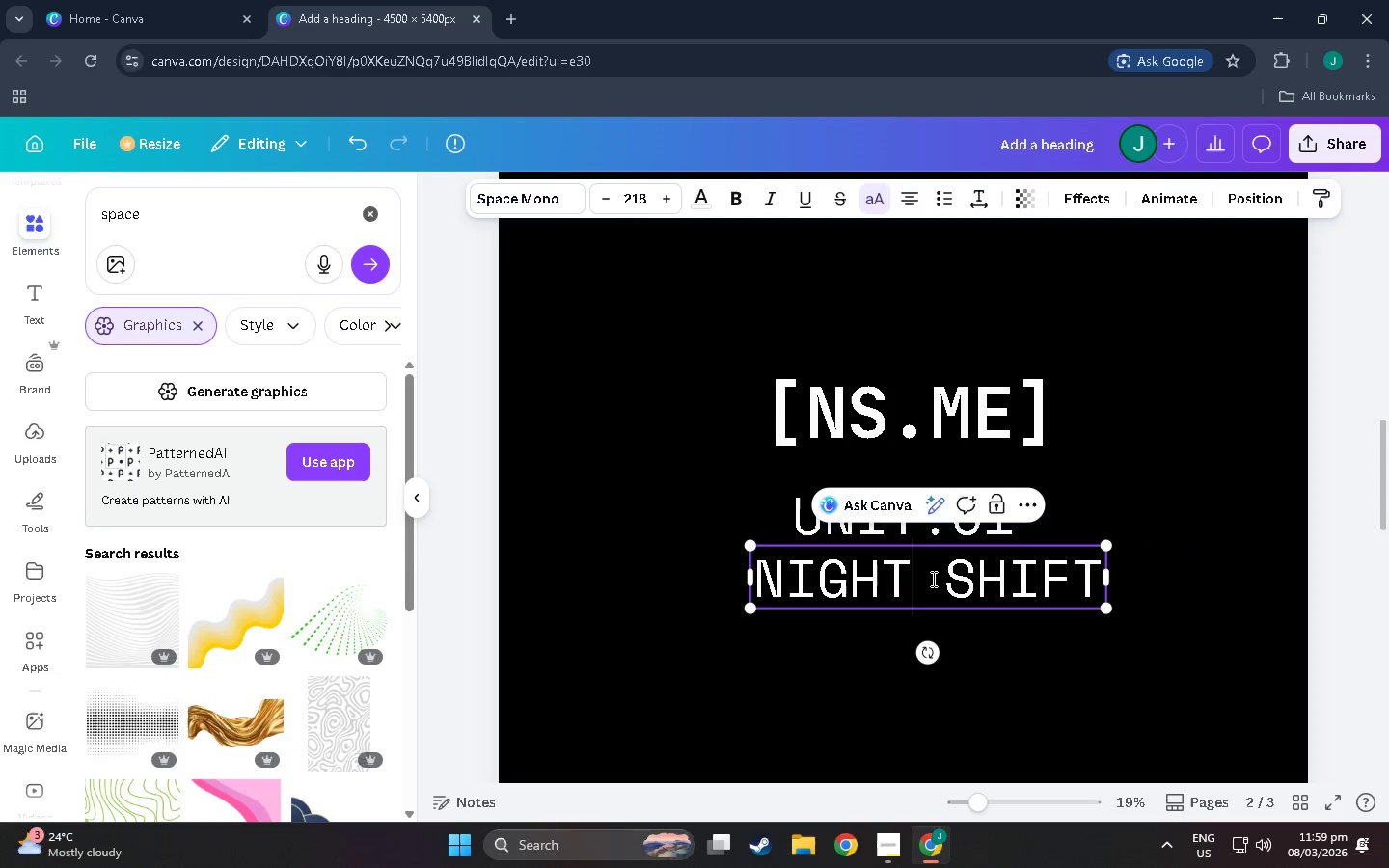 
triple_click([938, 579])
 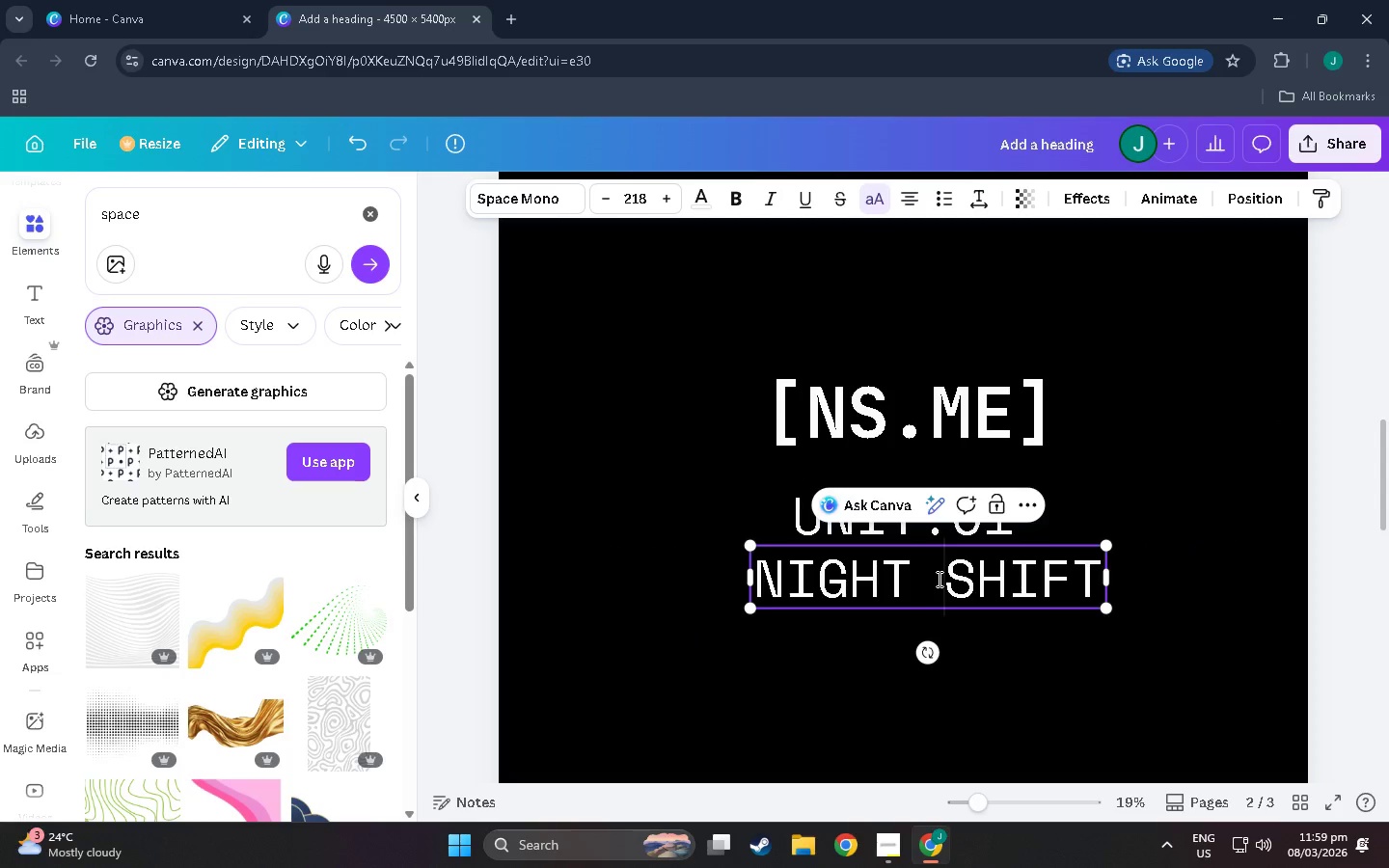 
key(Backspace)
 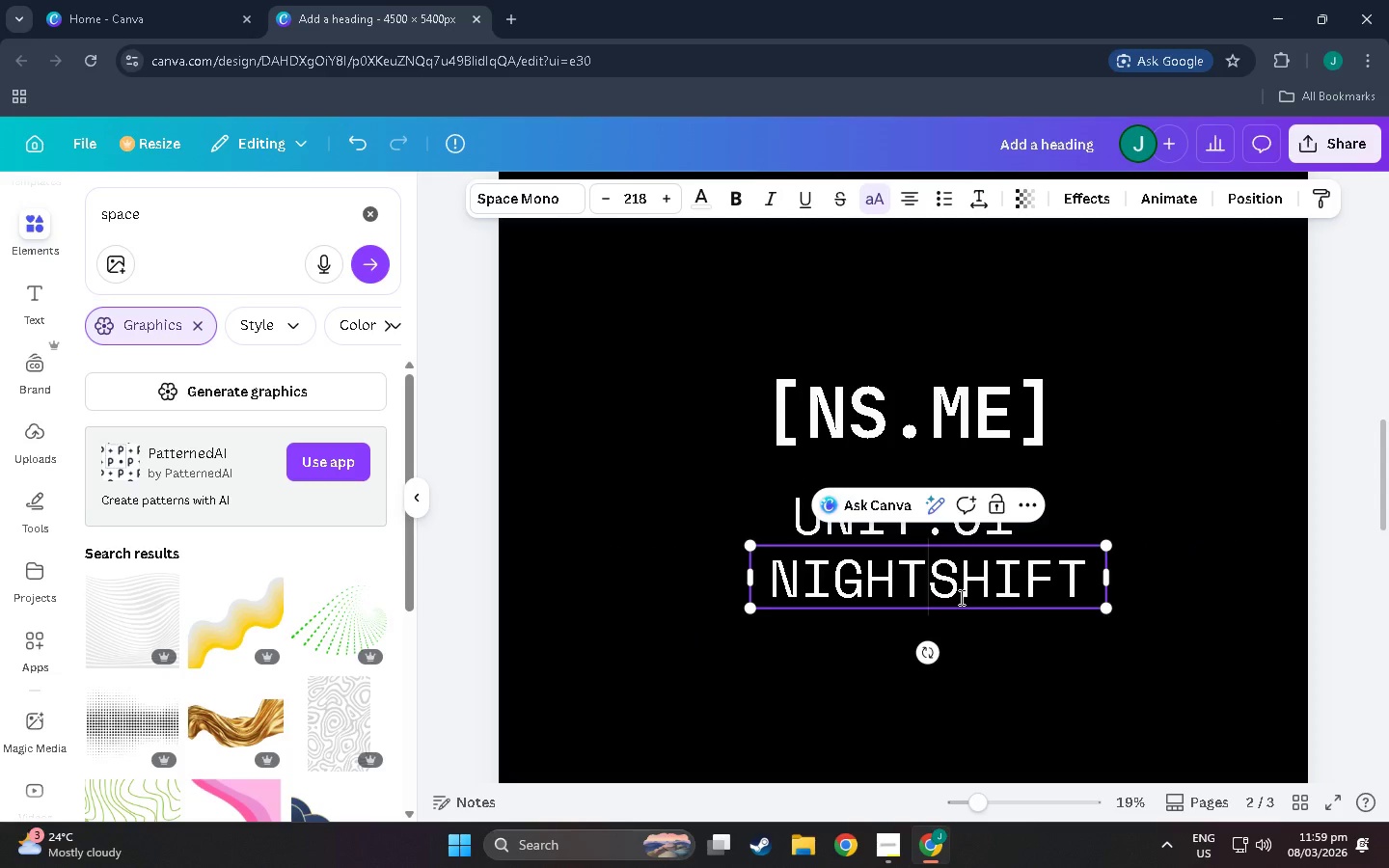 
key(Space)
 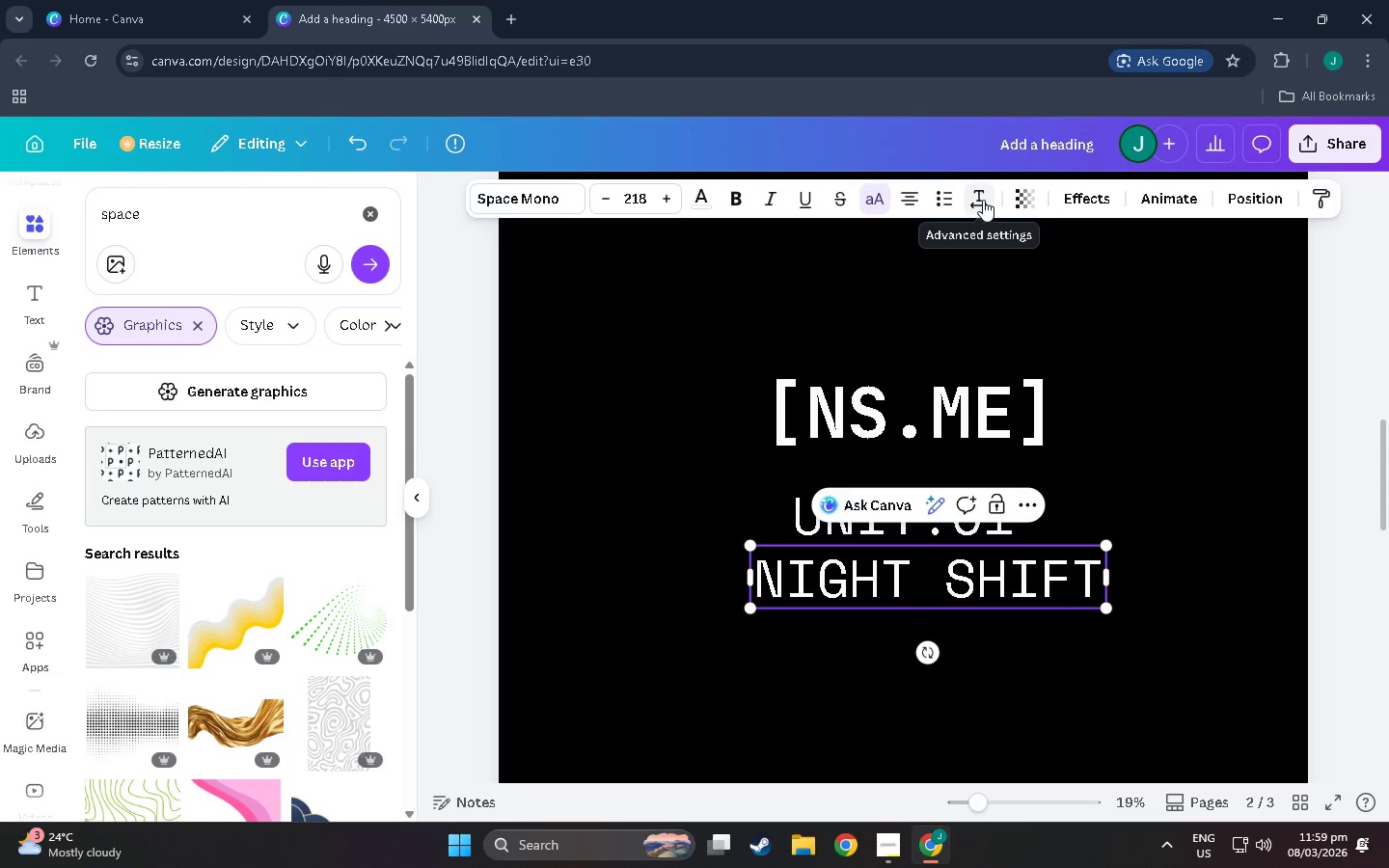 
left_click([983, 200])
 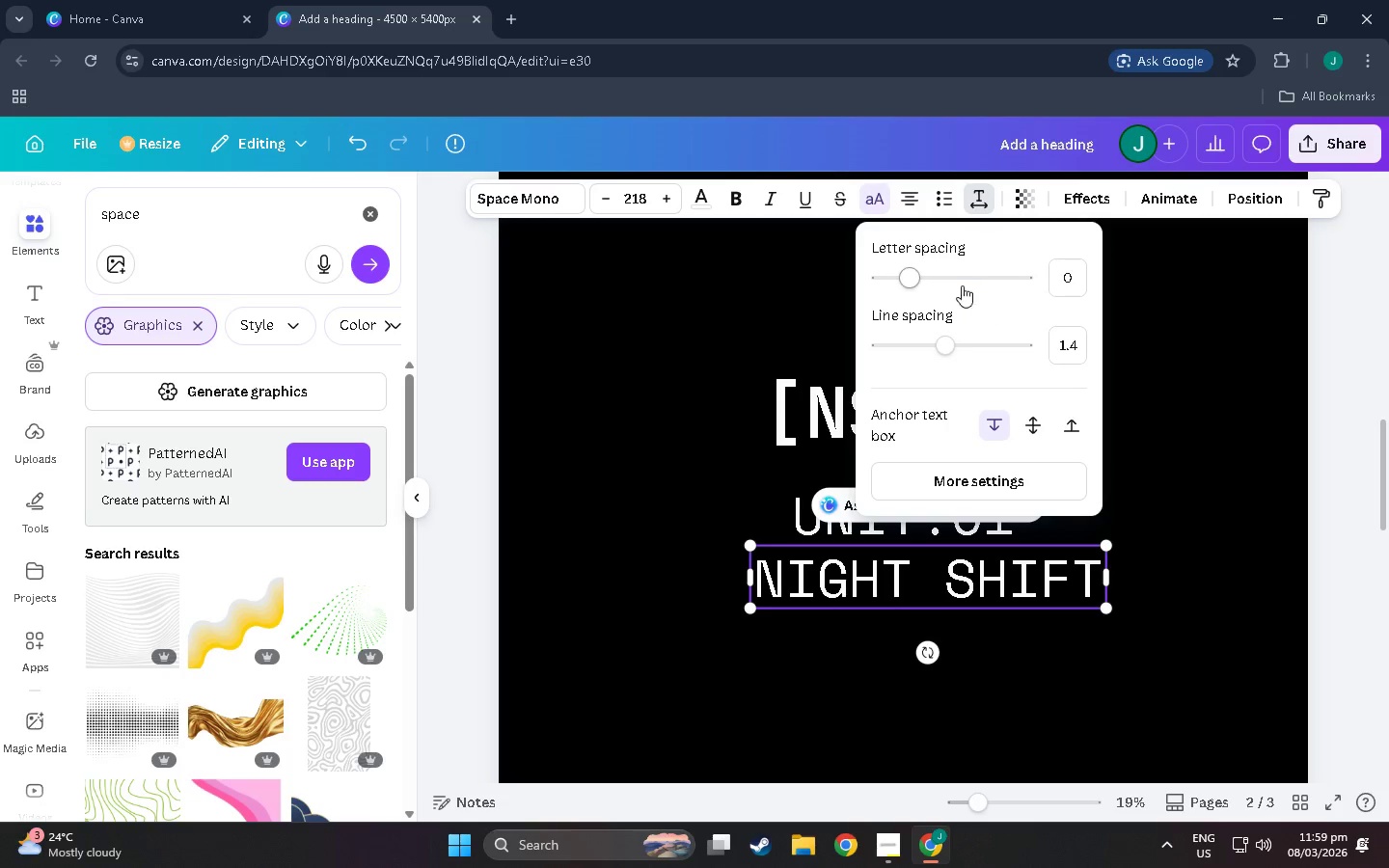 
left_click_drag(start_coordinate=[912, 276], to_coordinate=[896, 277])
 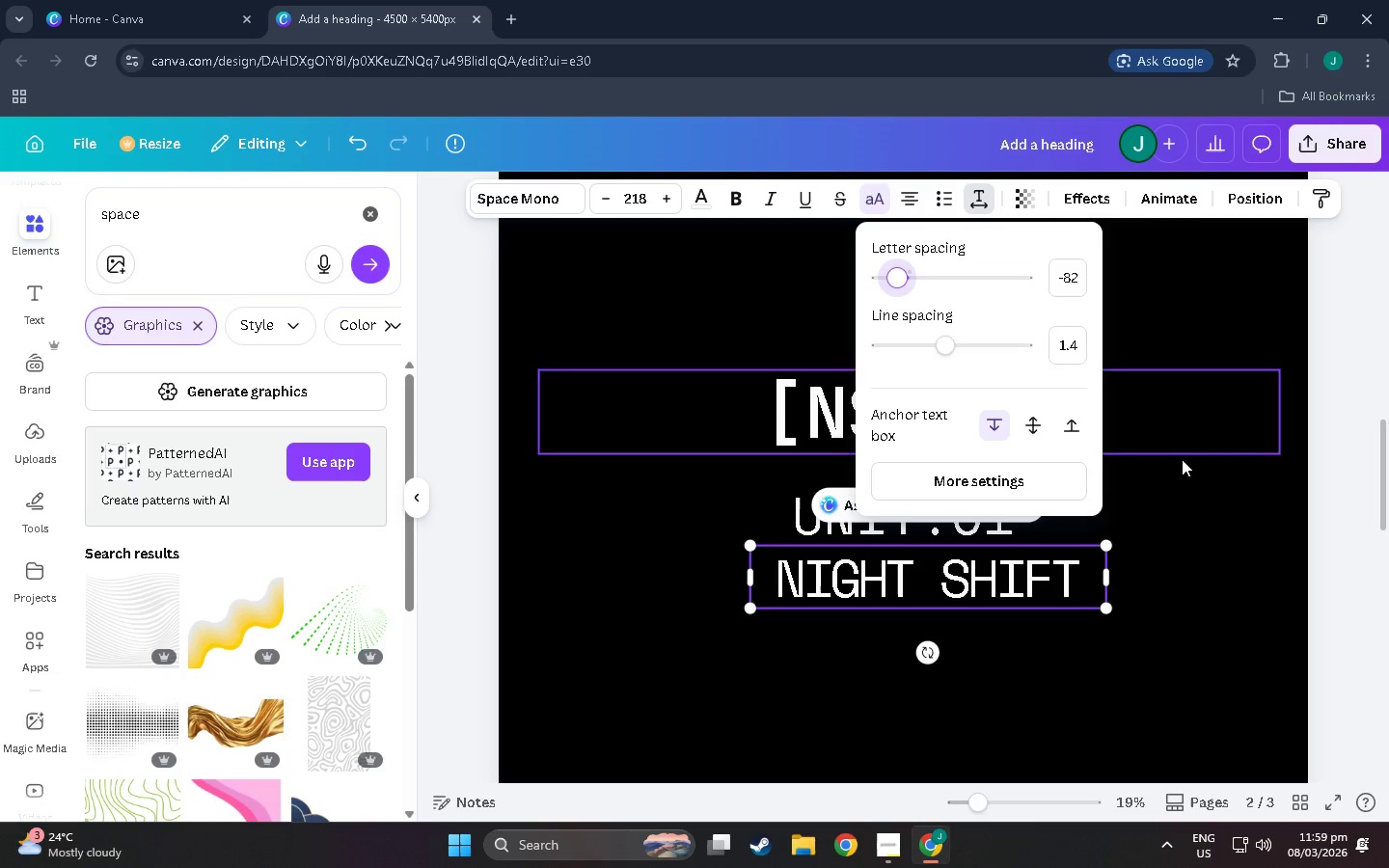 
left_click([1201, 465])
 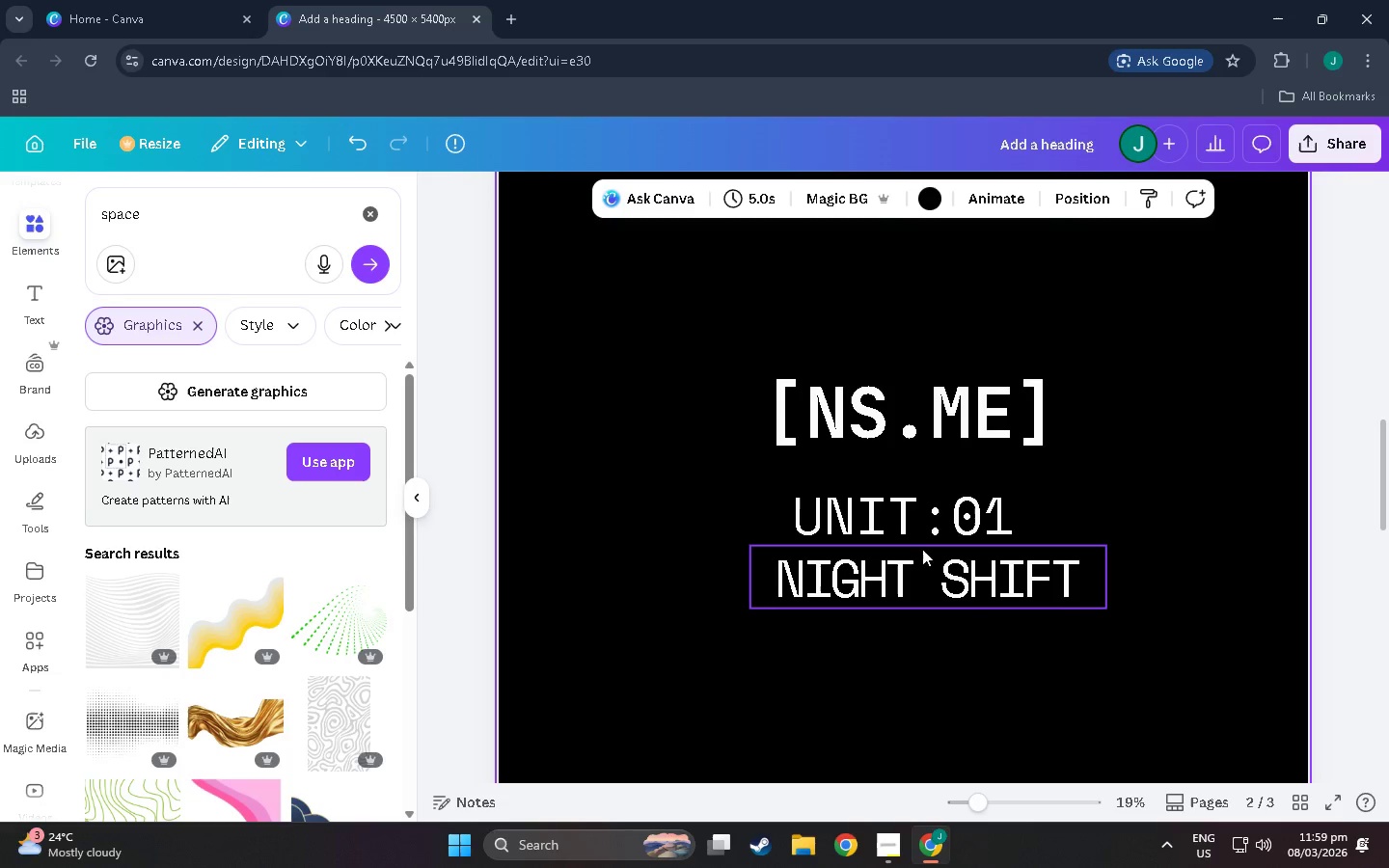 
left_click([914, 520])
 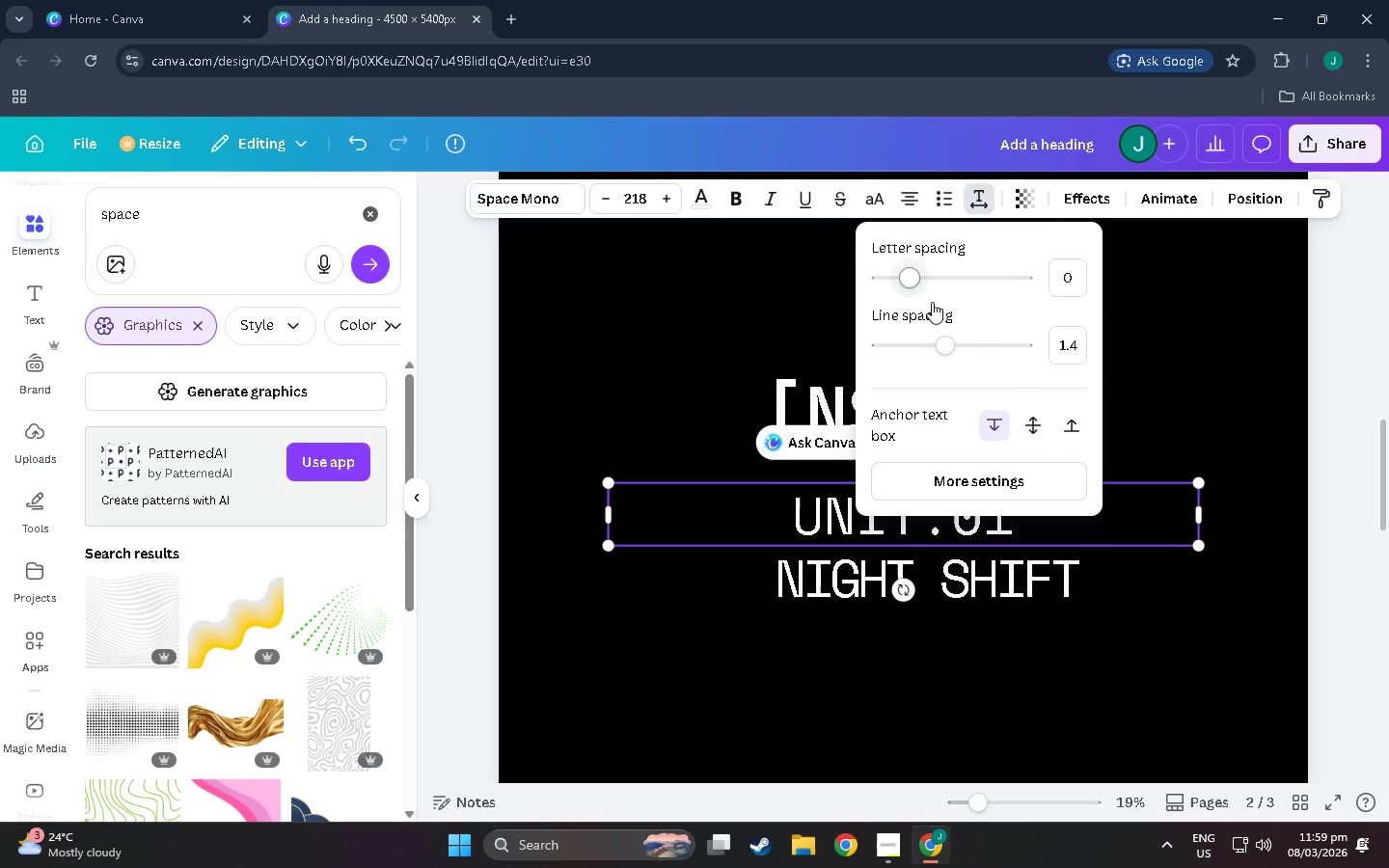 
wait(5.06)
 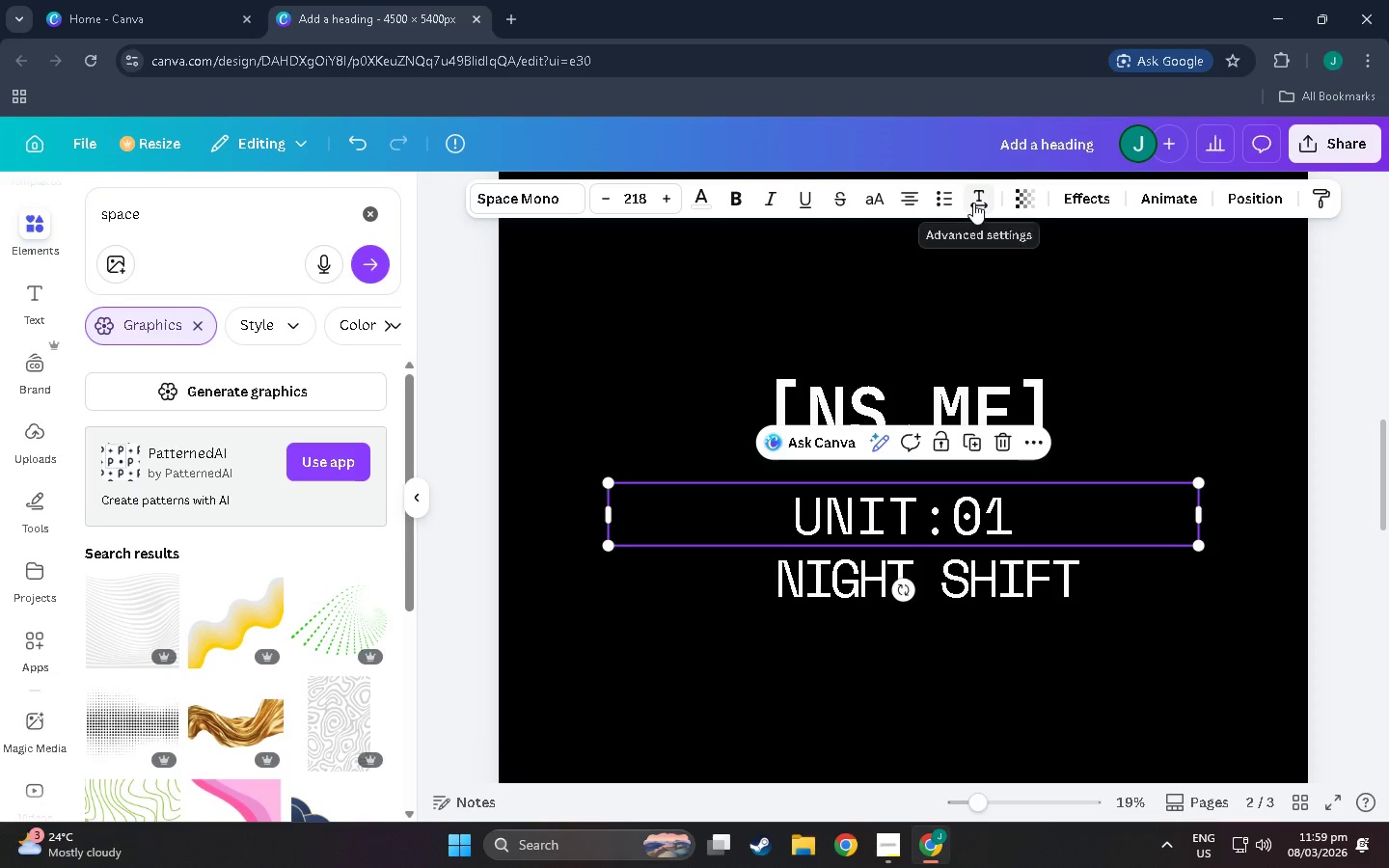 
left_click_drag(start_coordinate=[1206, 479], to_coordinate=[1226, 449])
 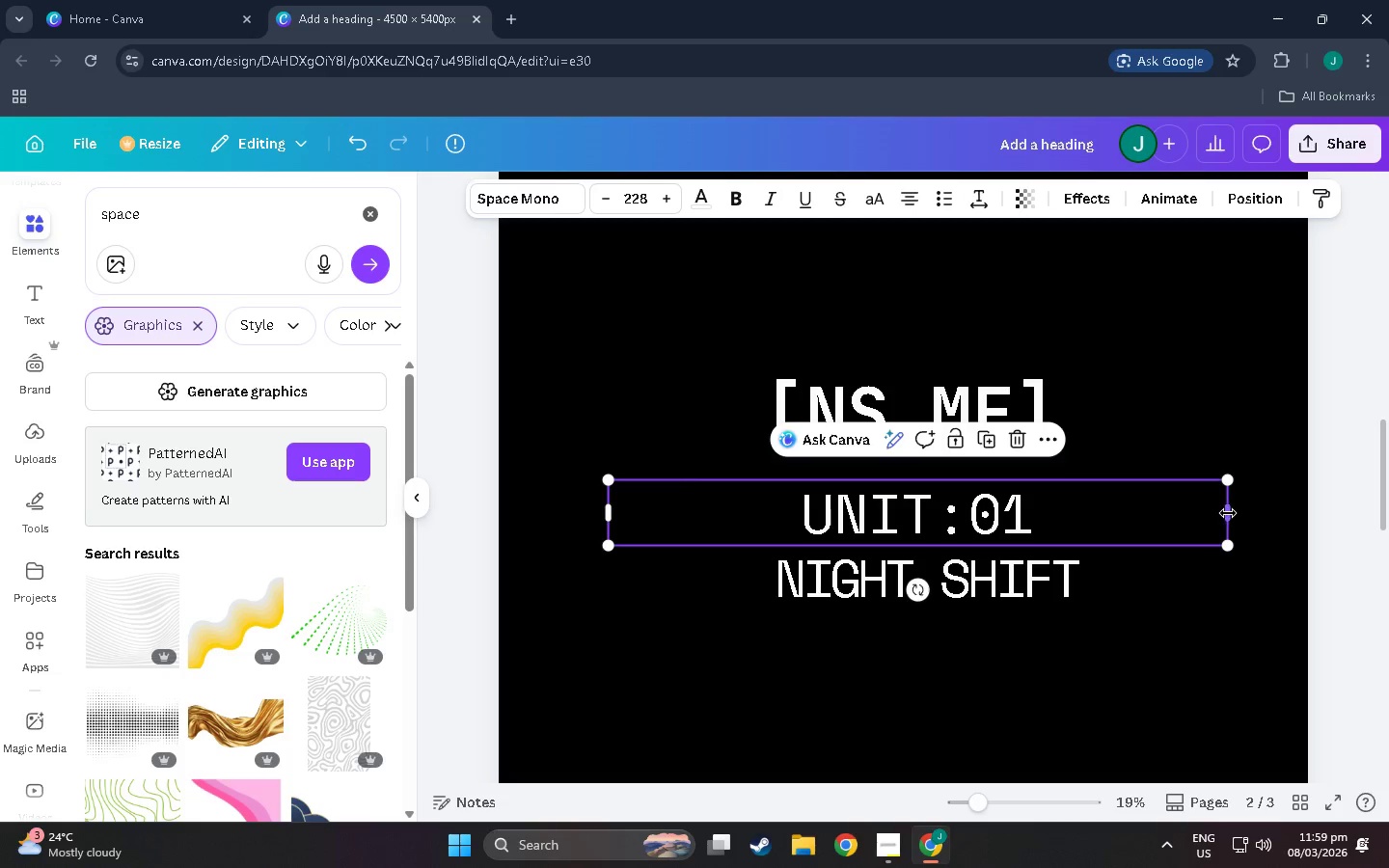 
left_click_drag(start_coordinate=[1228, 514], to_coordinate=[857, 492])
 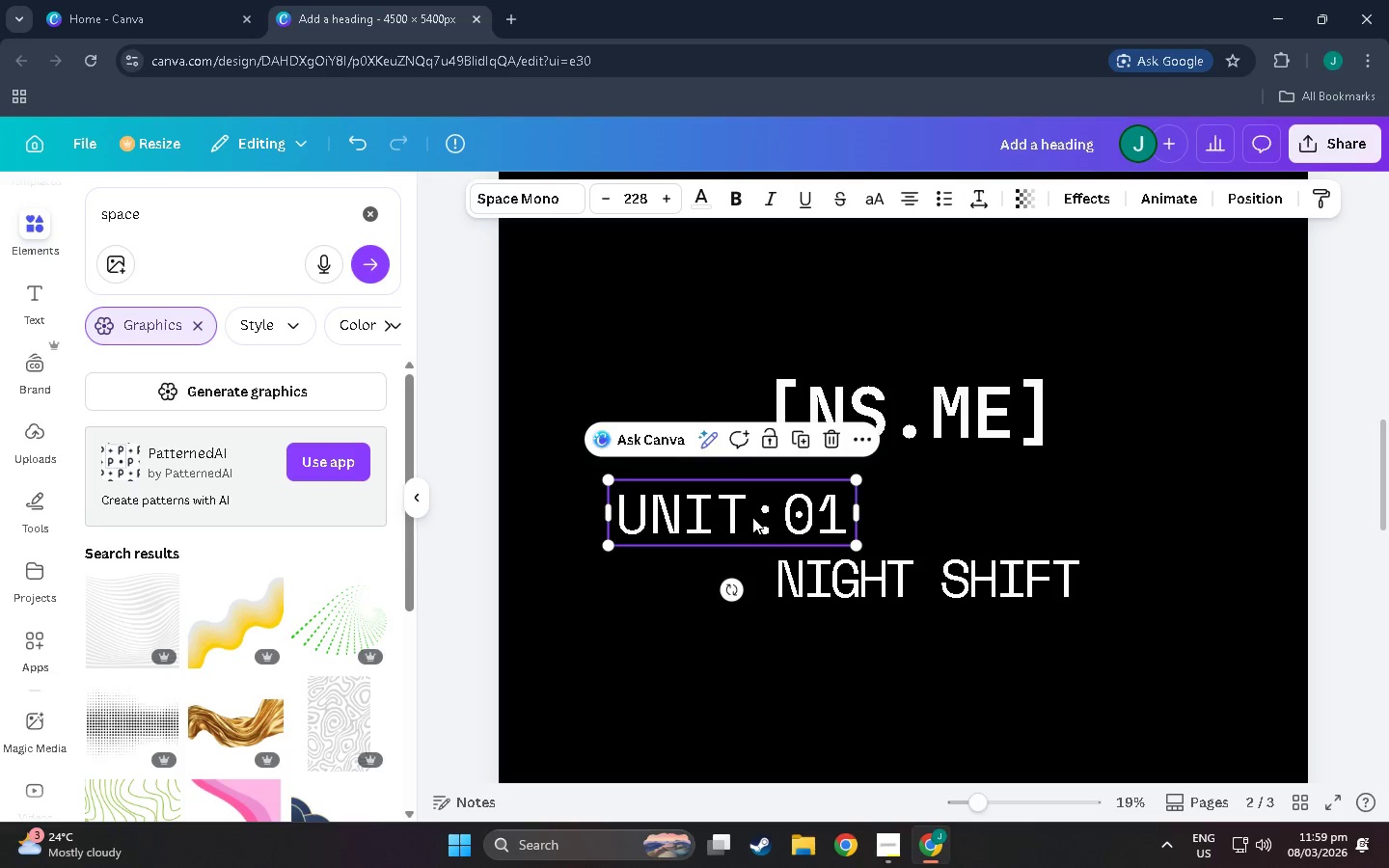 
left_click_drag(start_coordinate=[754, 517], to_coordinate=[940, 524])
 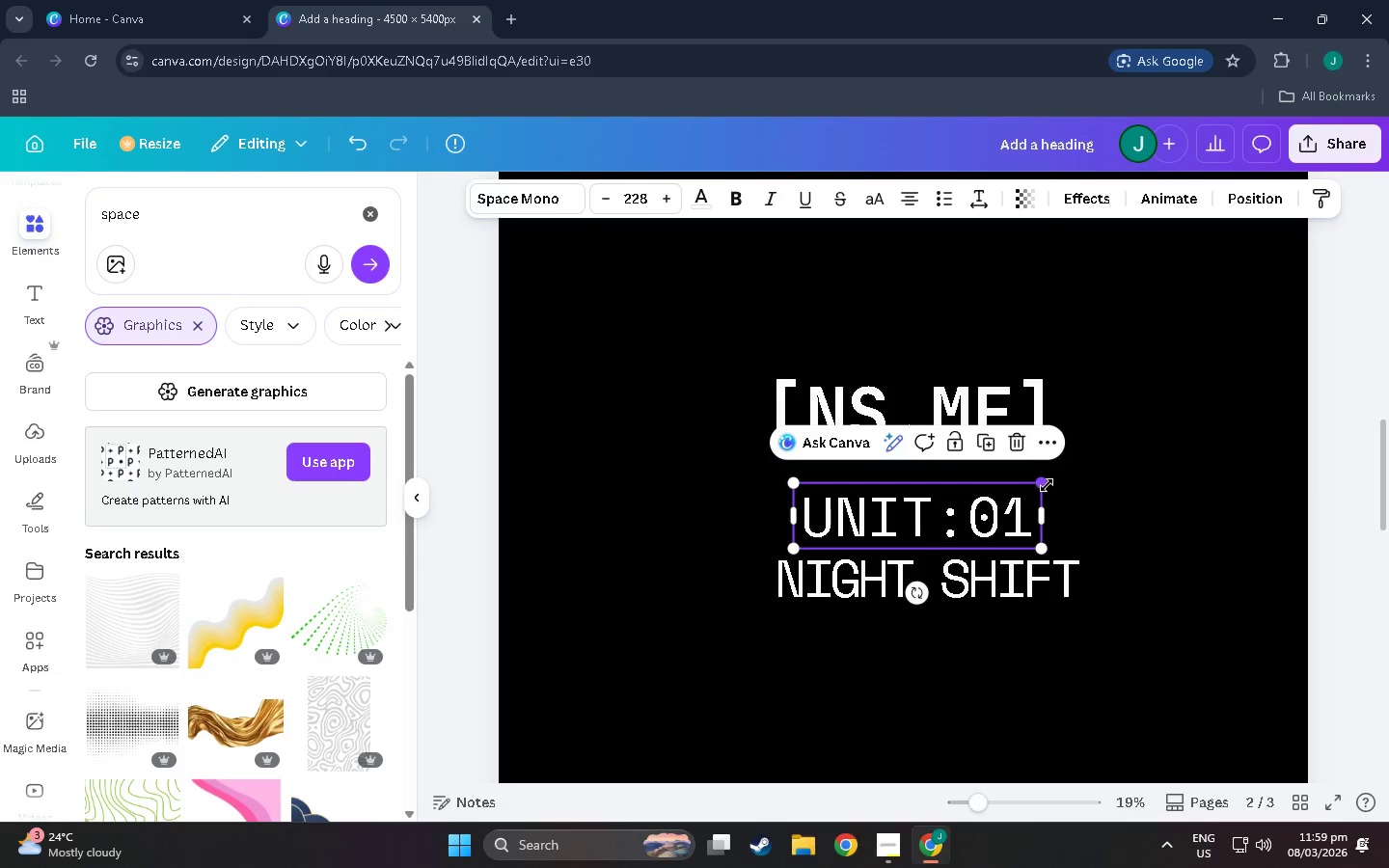 
left_click_drag(start_coordinate=[1047, 485], to_coordinate=[1091, 463])
 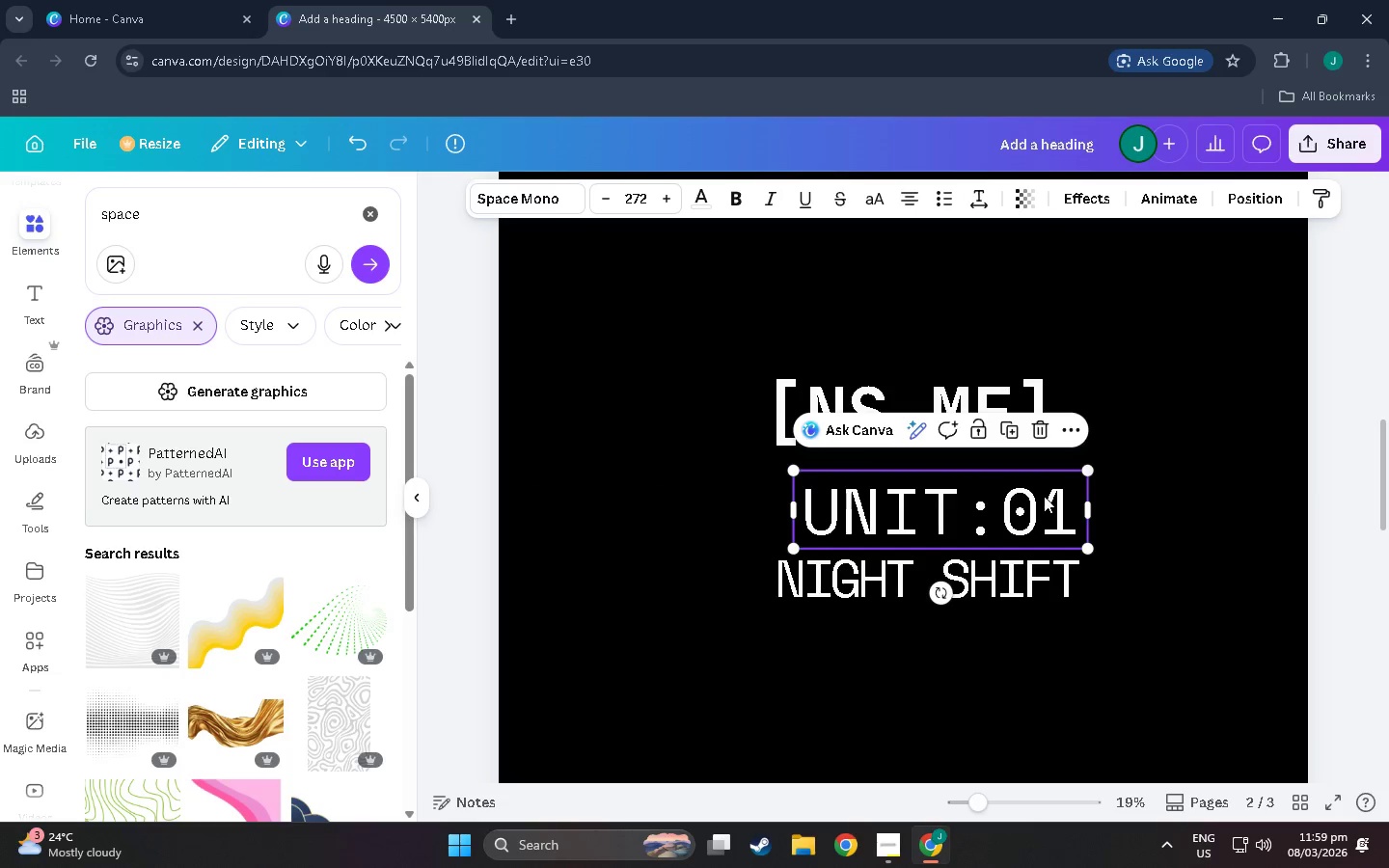 
left_click_drag(start_coordinate=[1043, 496], to_coordinate=[1027, 498])
 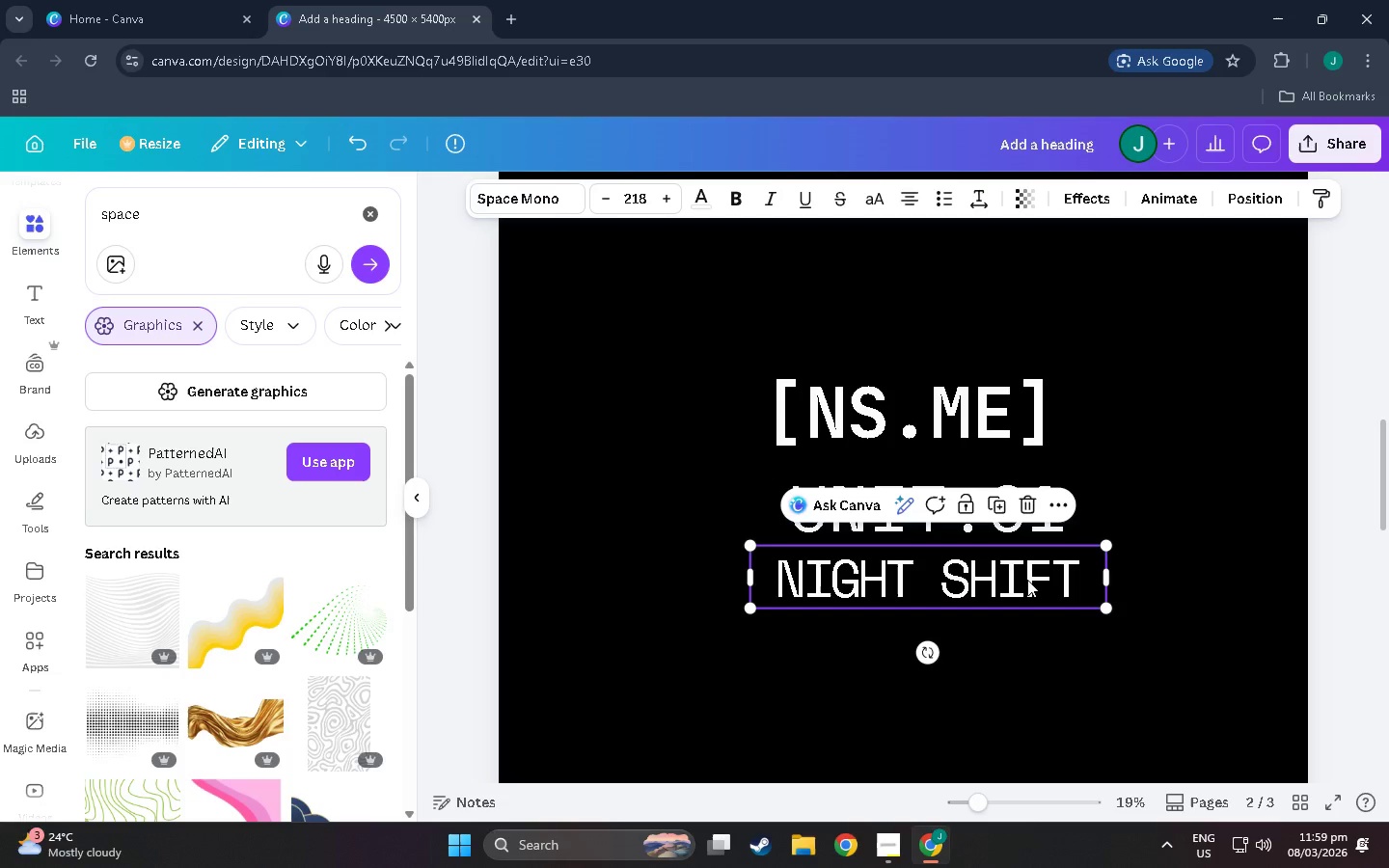 
left_click([1027, 580])
 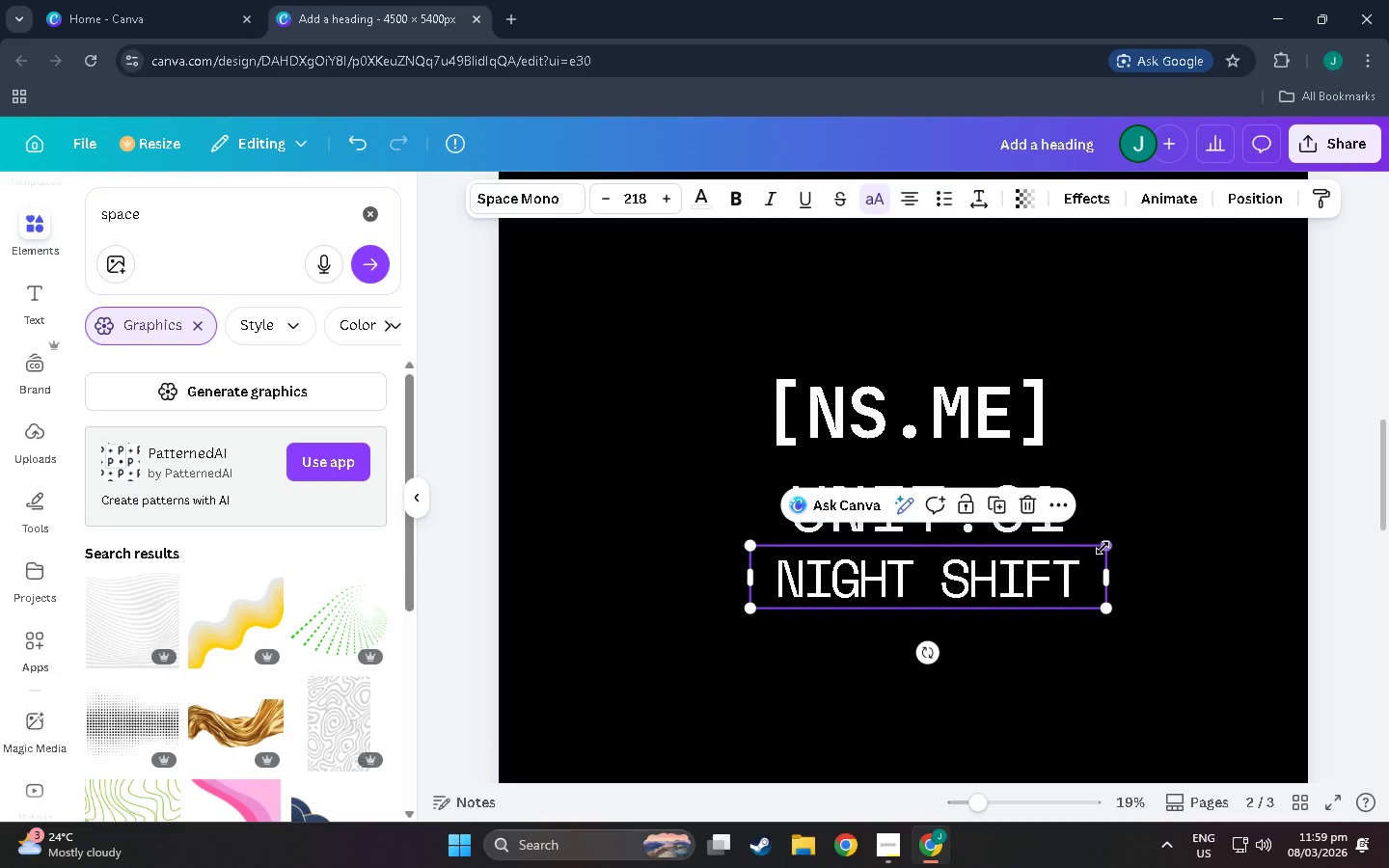 
left_click_drag(start_coordinate=[1103, 548], to_coordinate=[1073, 552])
 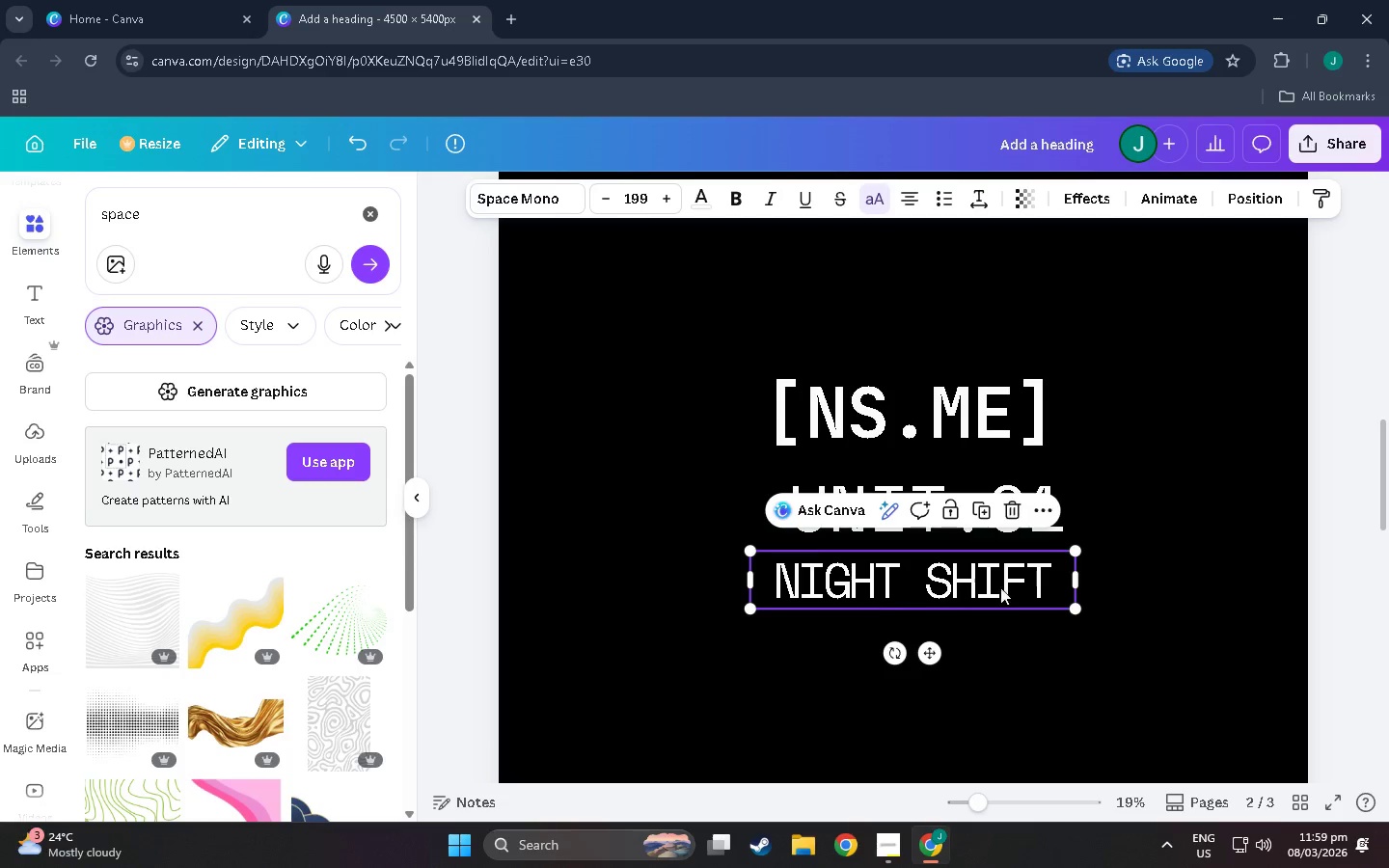 
left_click_drag(start_coordinate=[997, 588], to_coordinate=[1010, 576])
 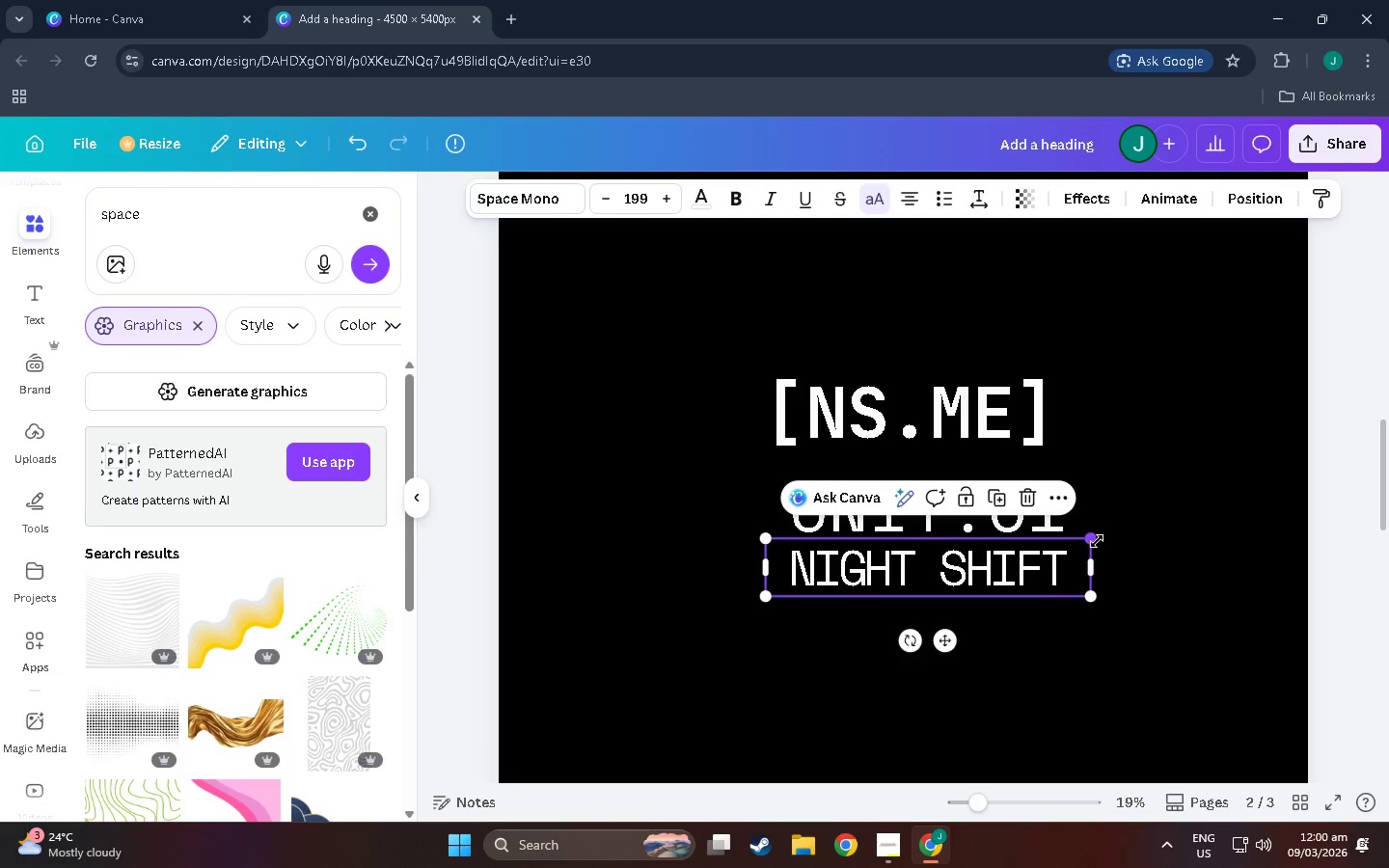 
left_click_drag(start_coordinate=[1094, 541], to_coordinate=[1085, 543])
 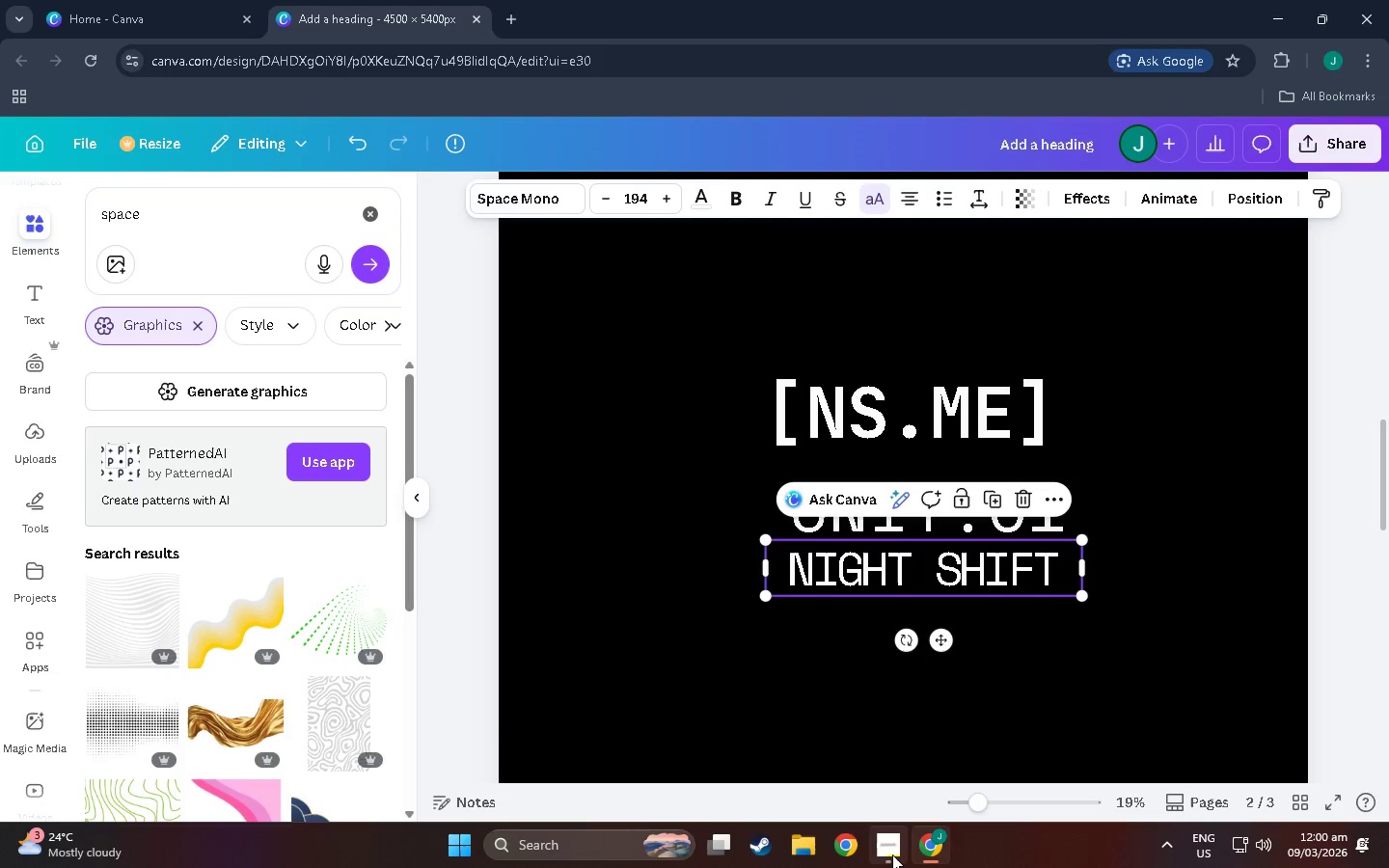 
left_click([892, 854])